 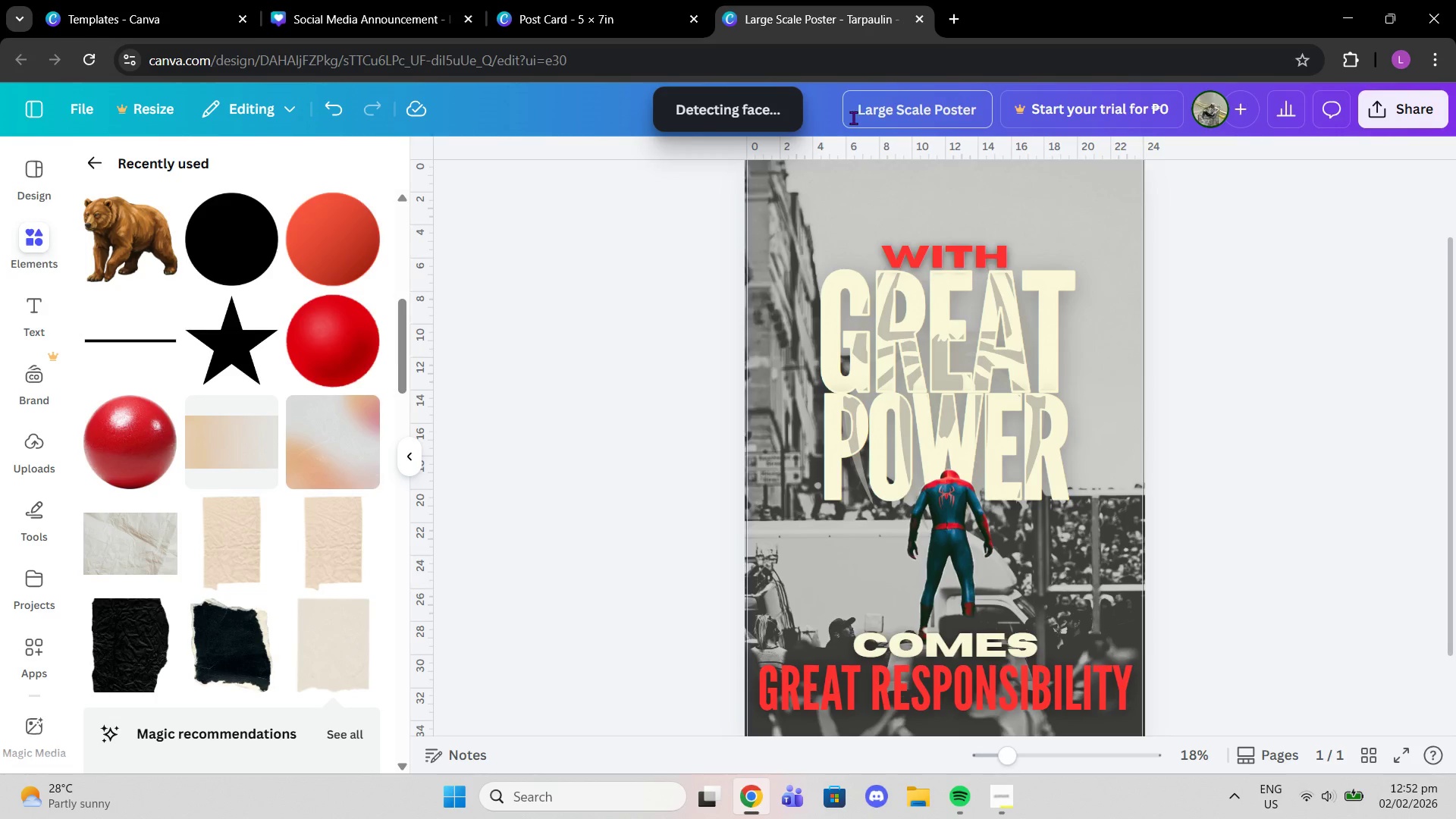 
type(Spider-Man )
 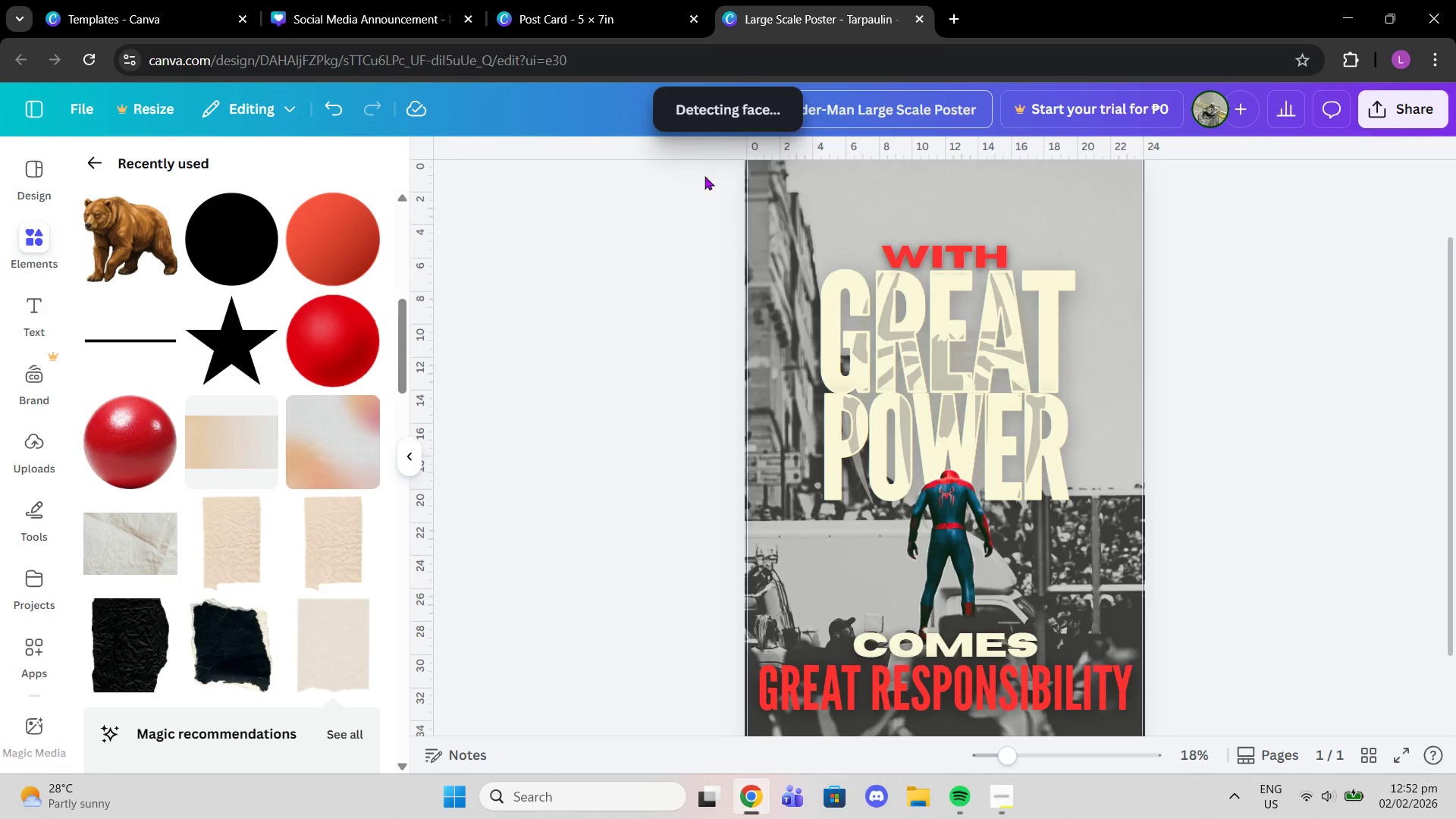 
left_click([639, 227])
 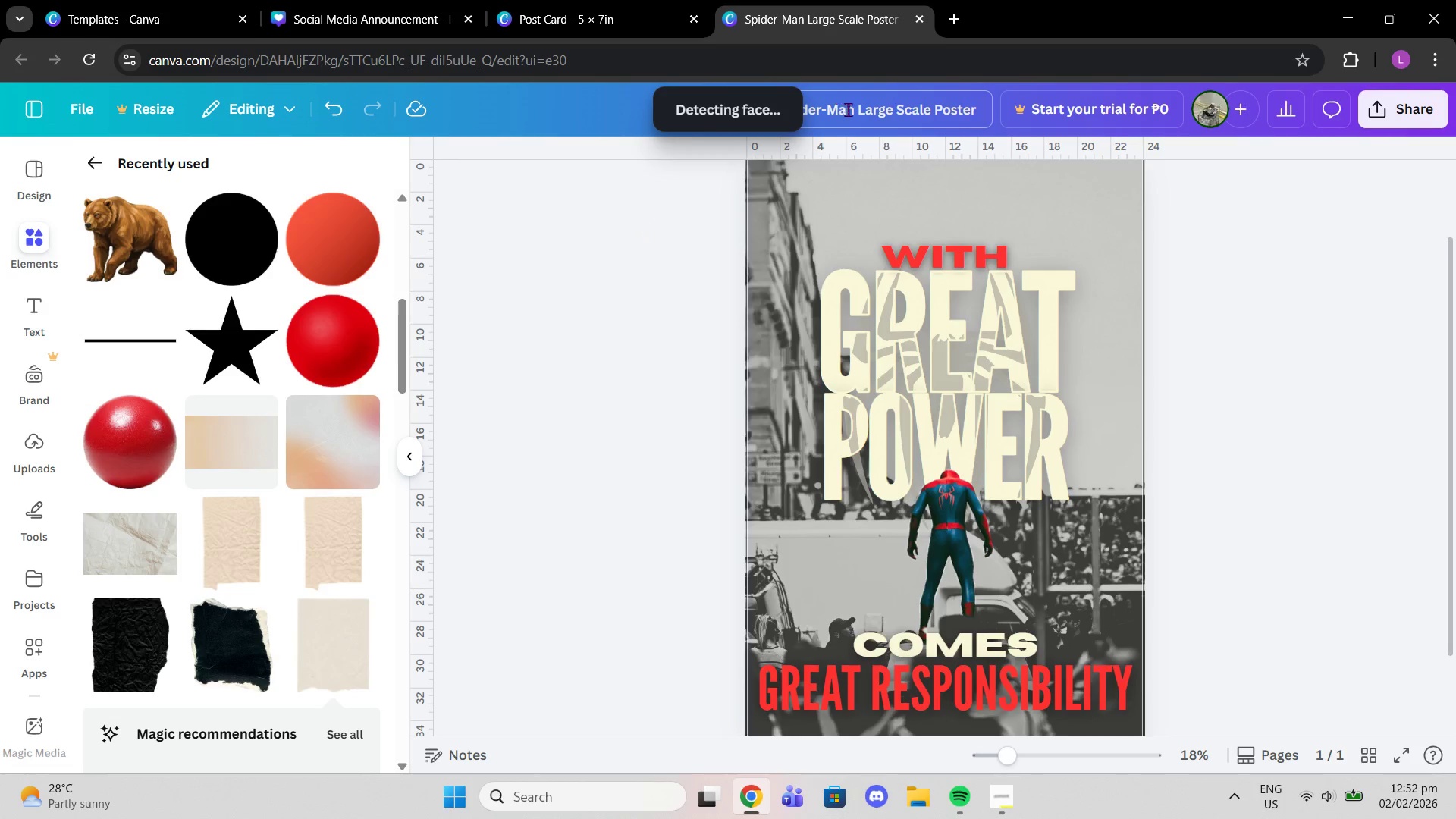 
left_click_drag(start_coordinate=[853, 109], to_coordinate=[693, 111])
 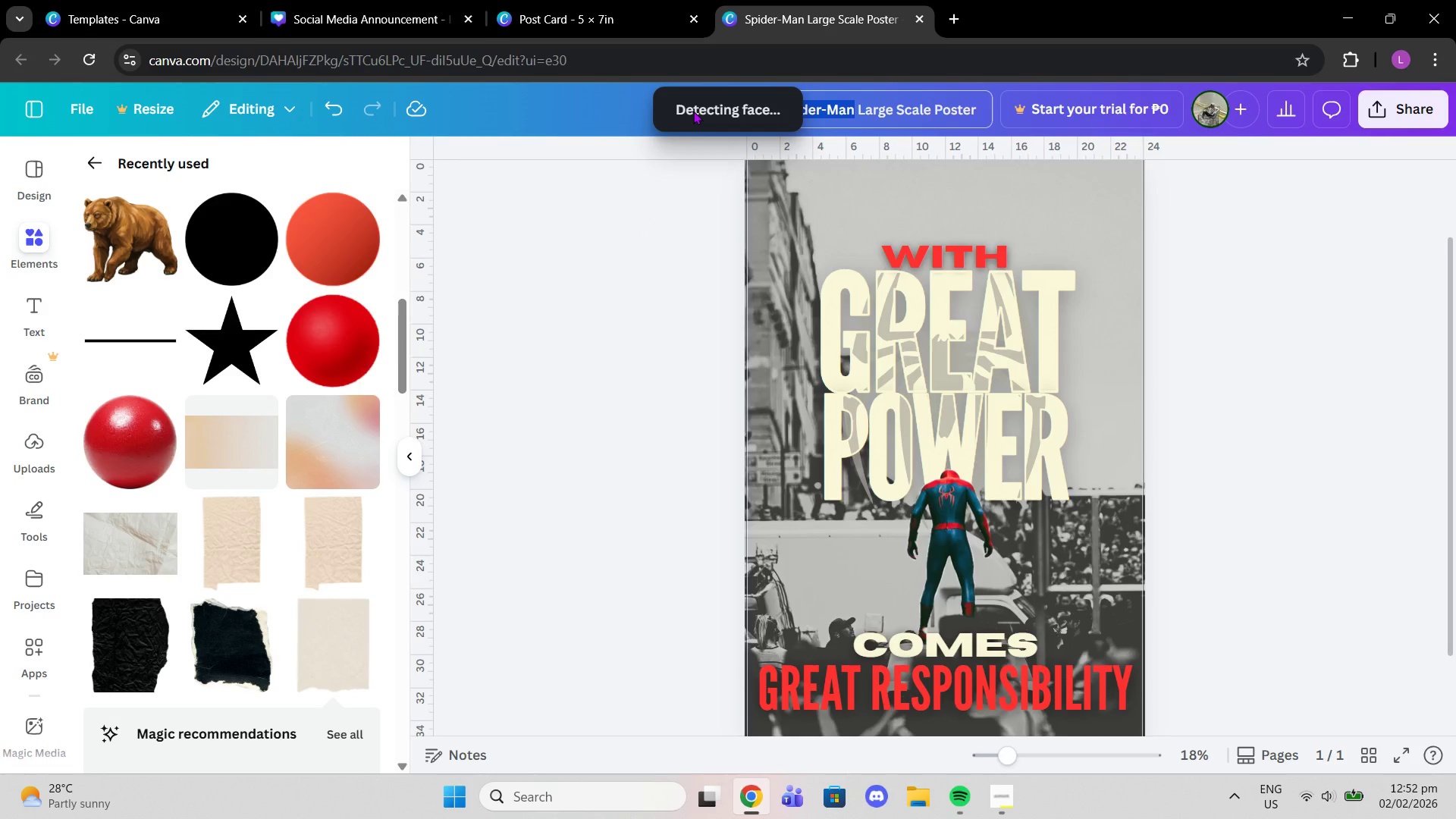 
key(Control+C)
 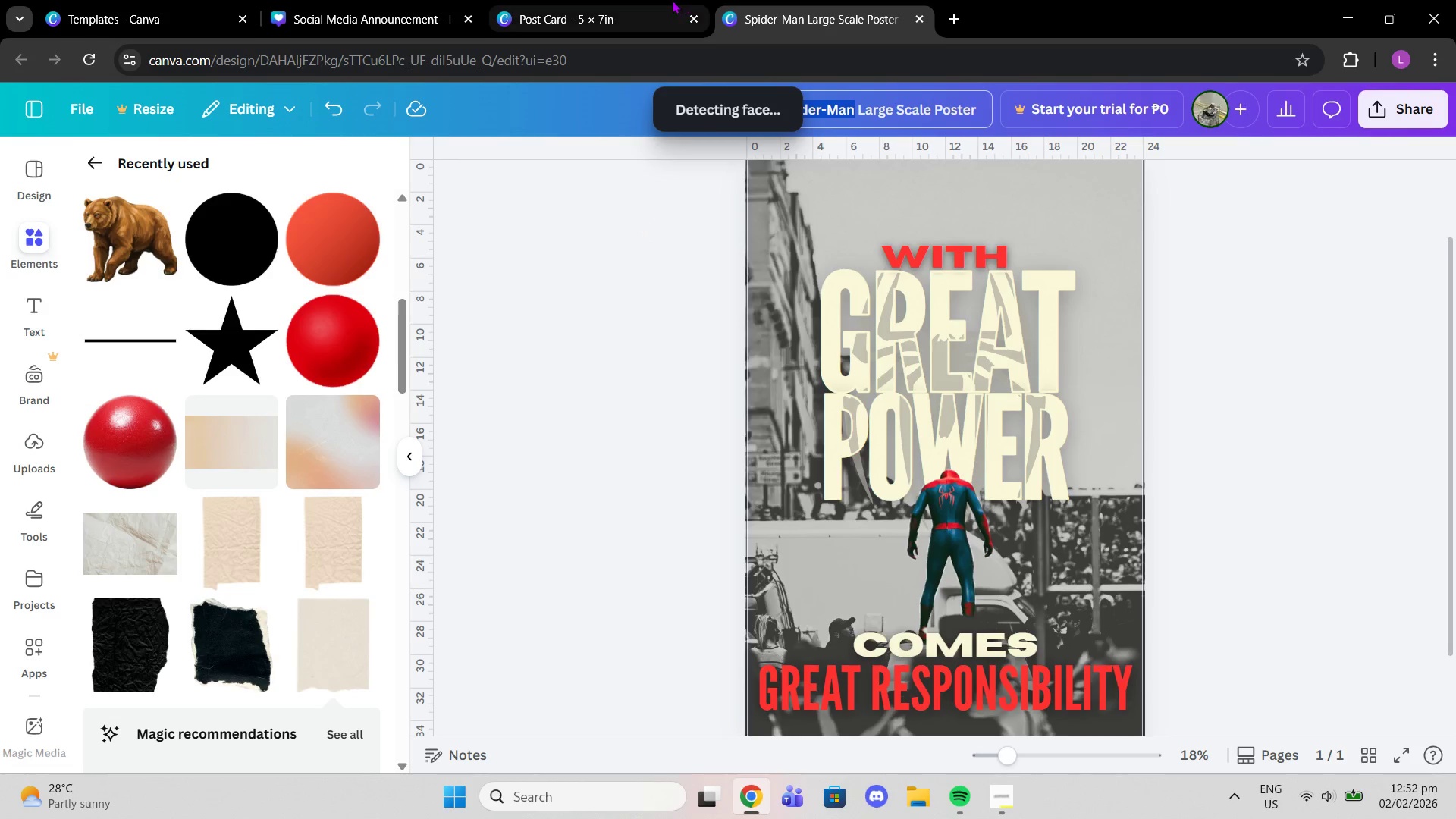 
left_click([672, 0])
 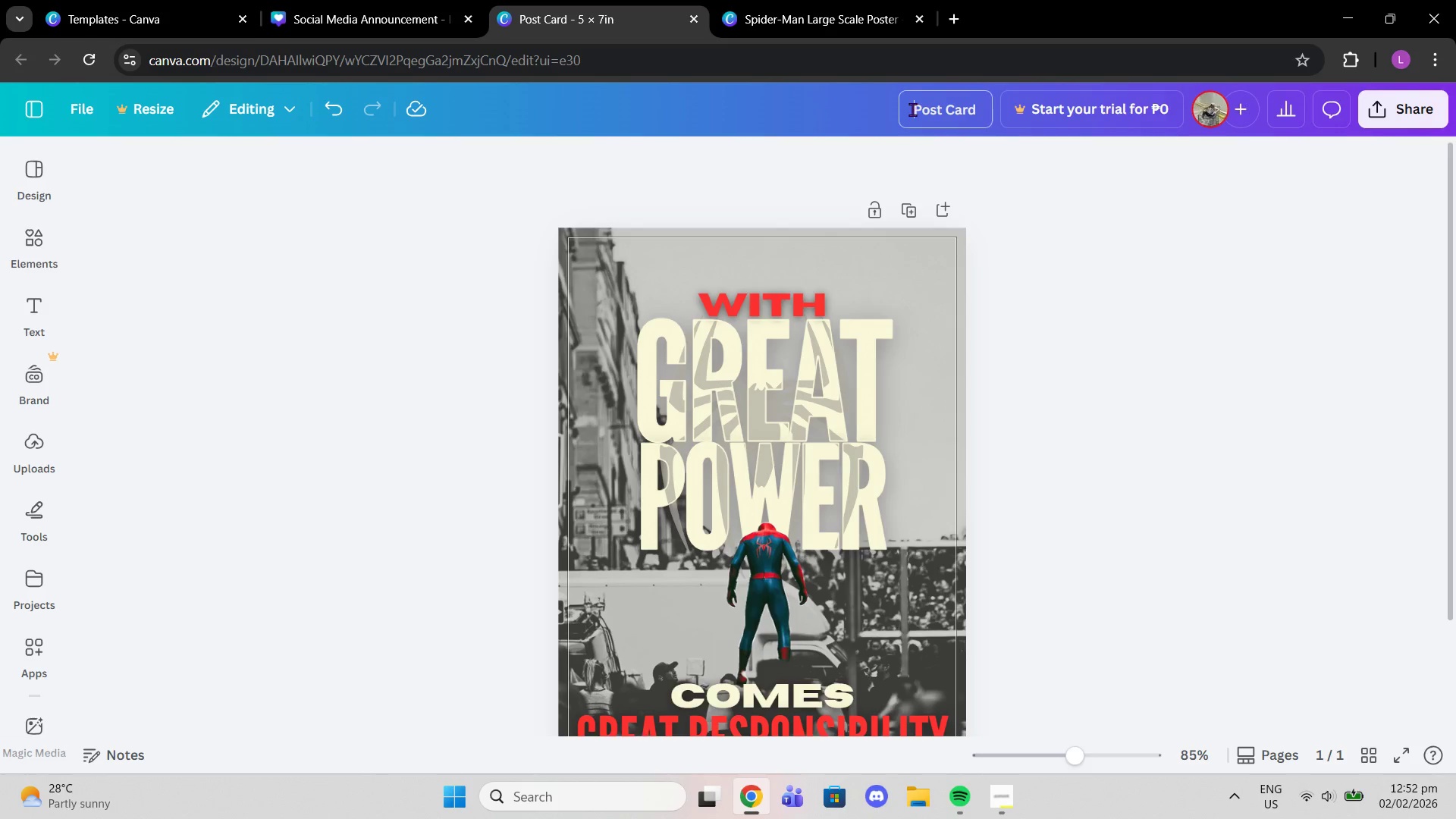 
key(Control+Shift+V)
 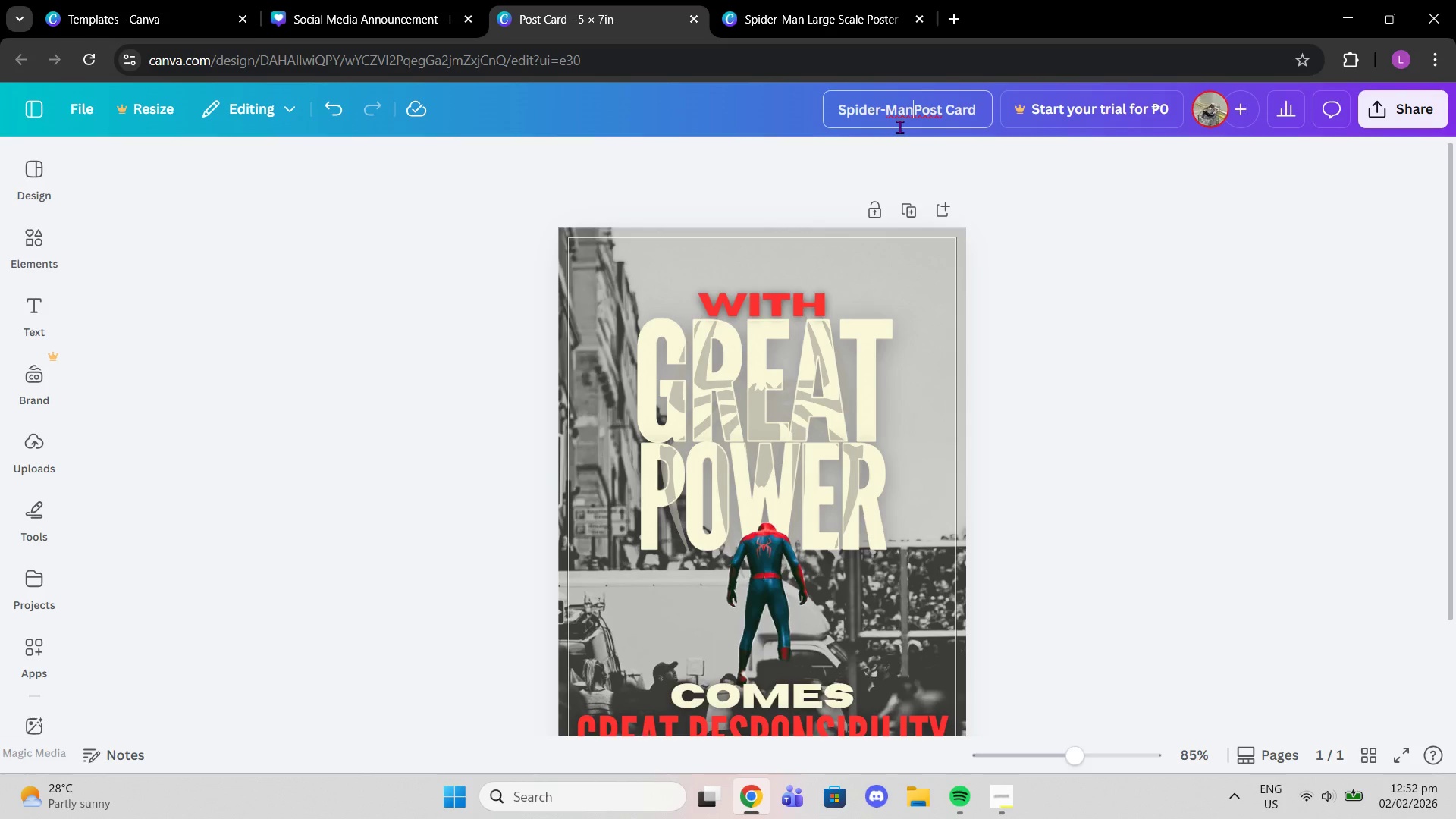 
key(Space)
 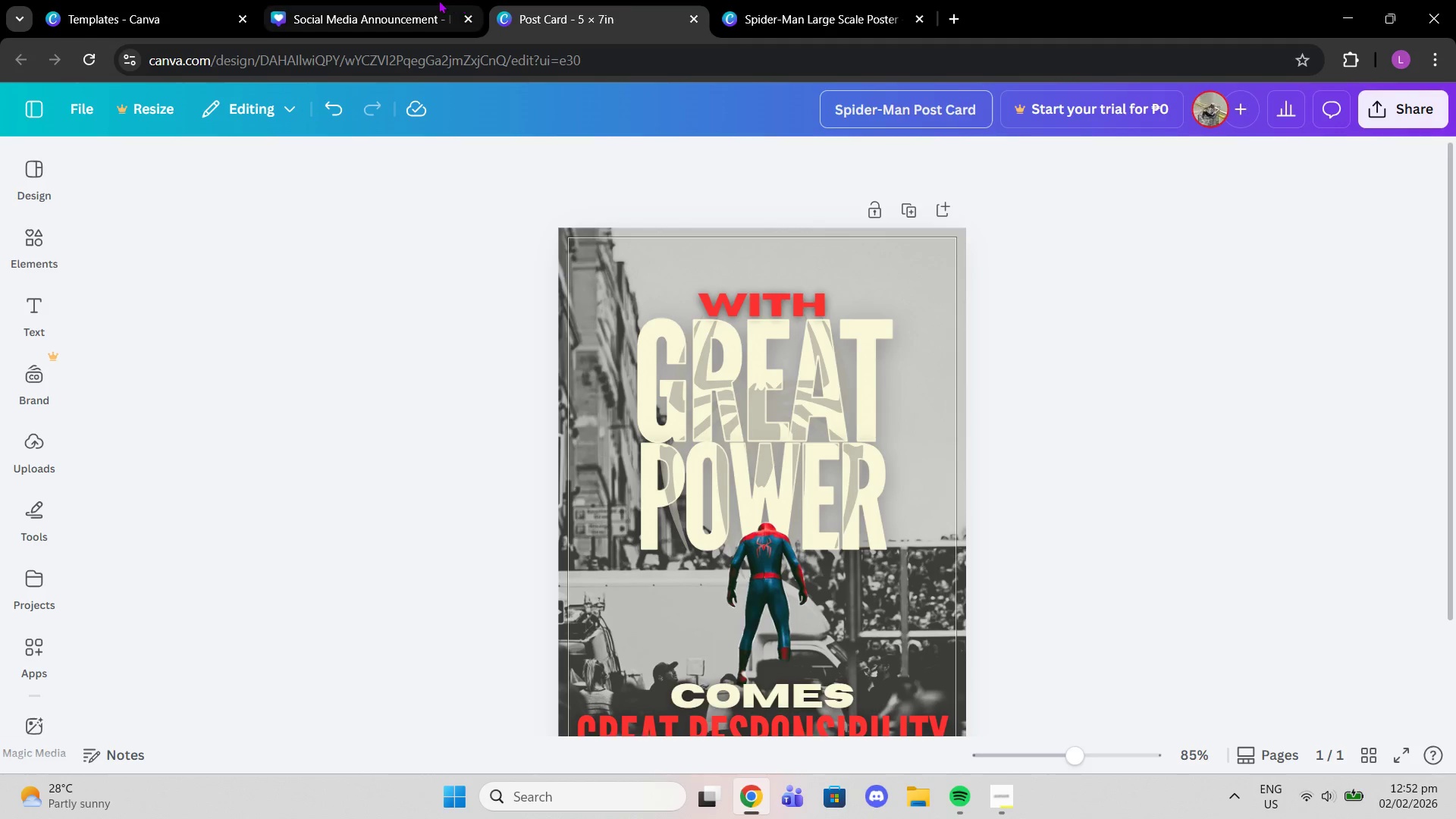 
left_click([438, 0])
 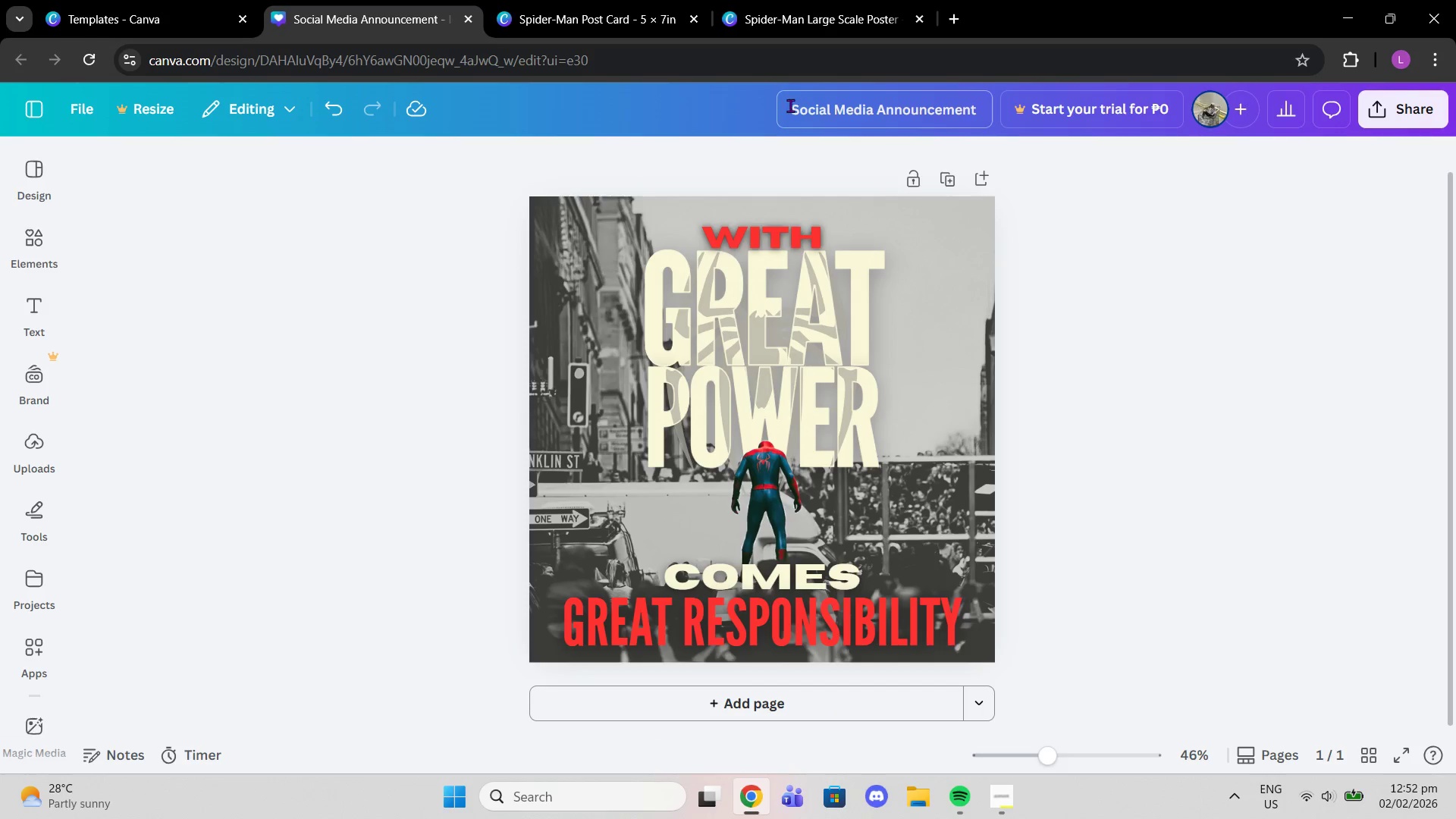 
left_click([788, 113])
 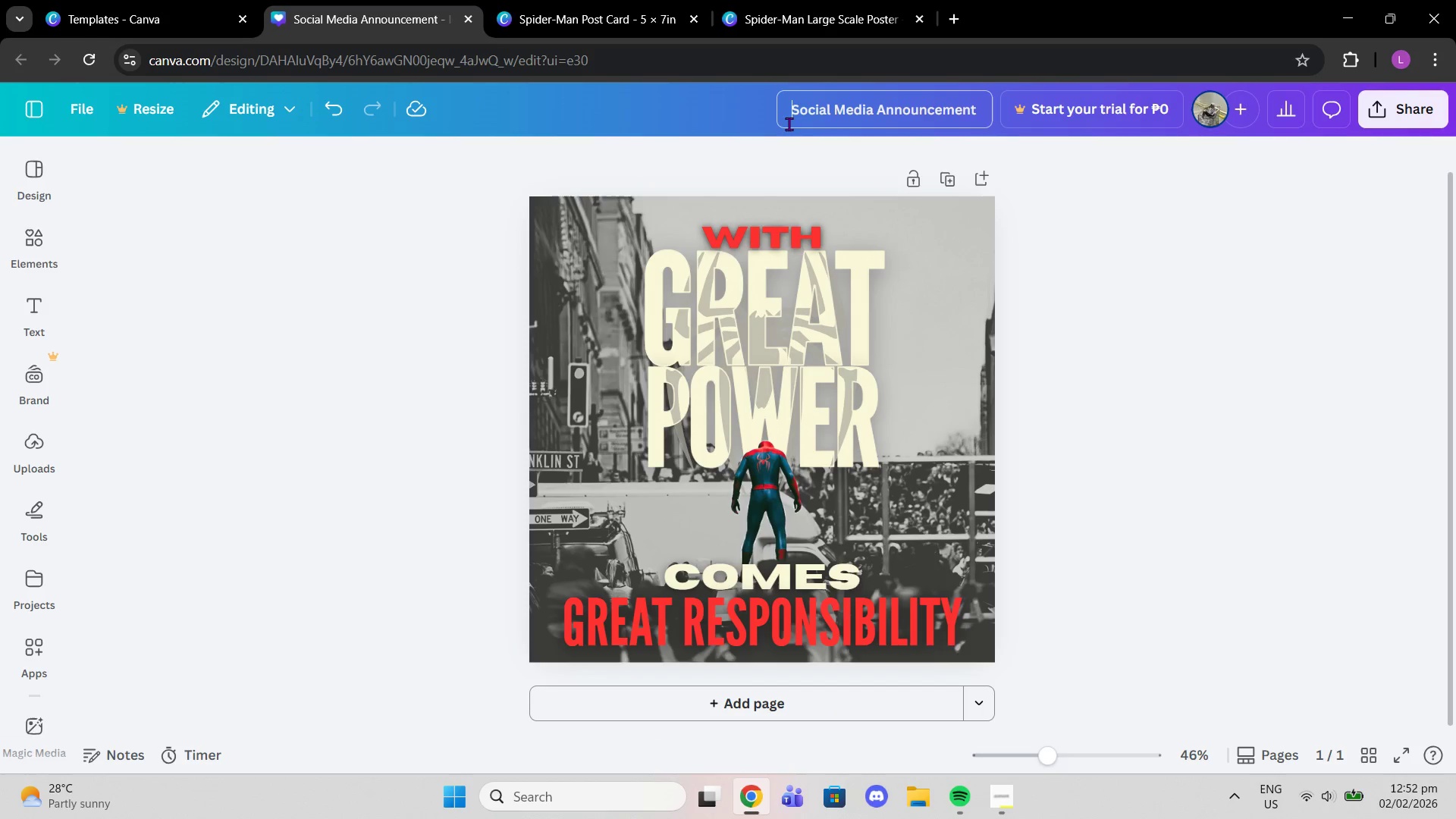 
key(Control+Shift+V)
 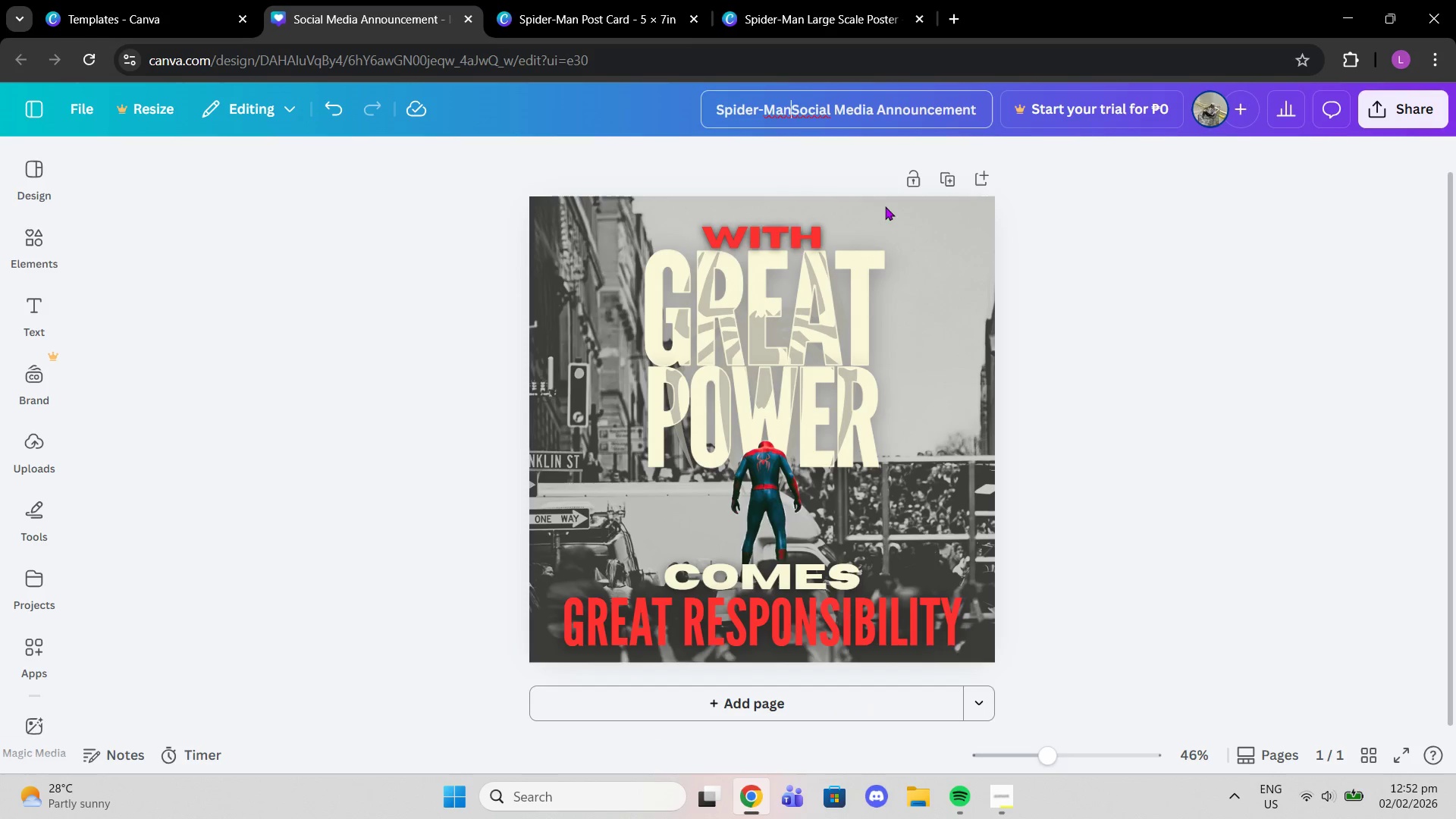 
key(Space)
 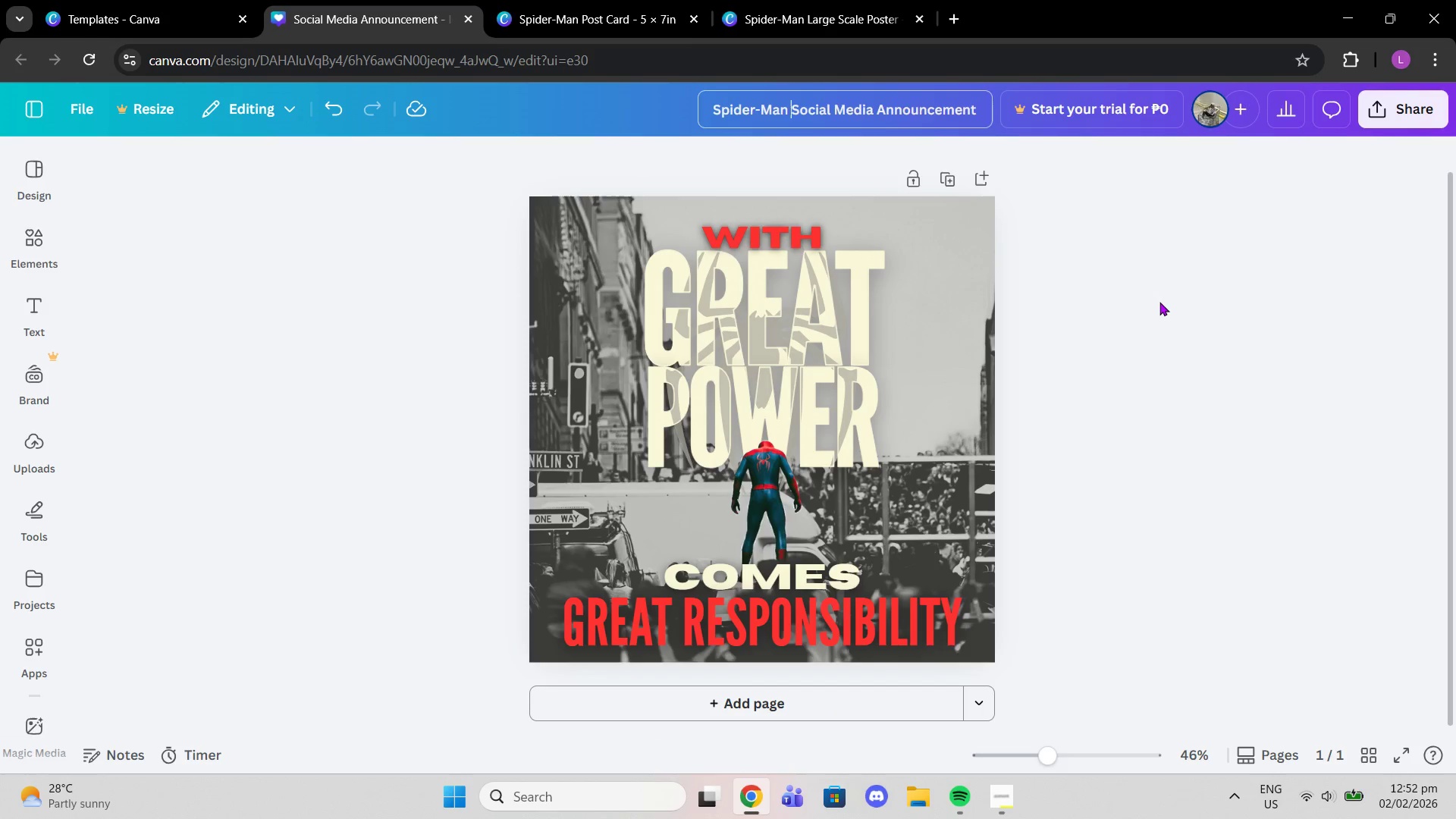 
left_click([1160, 303])
 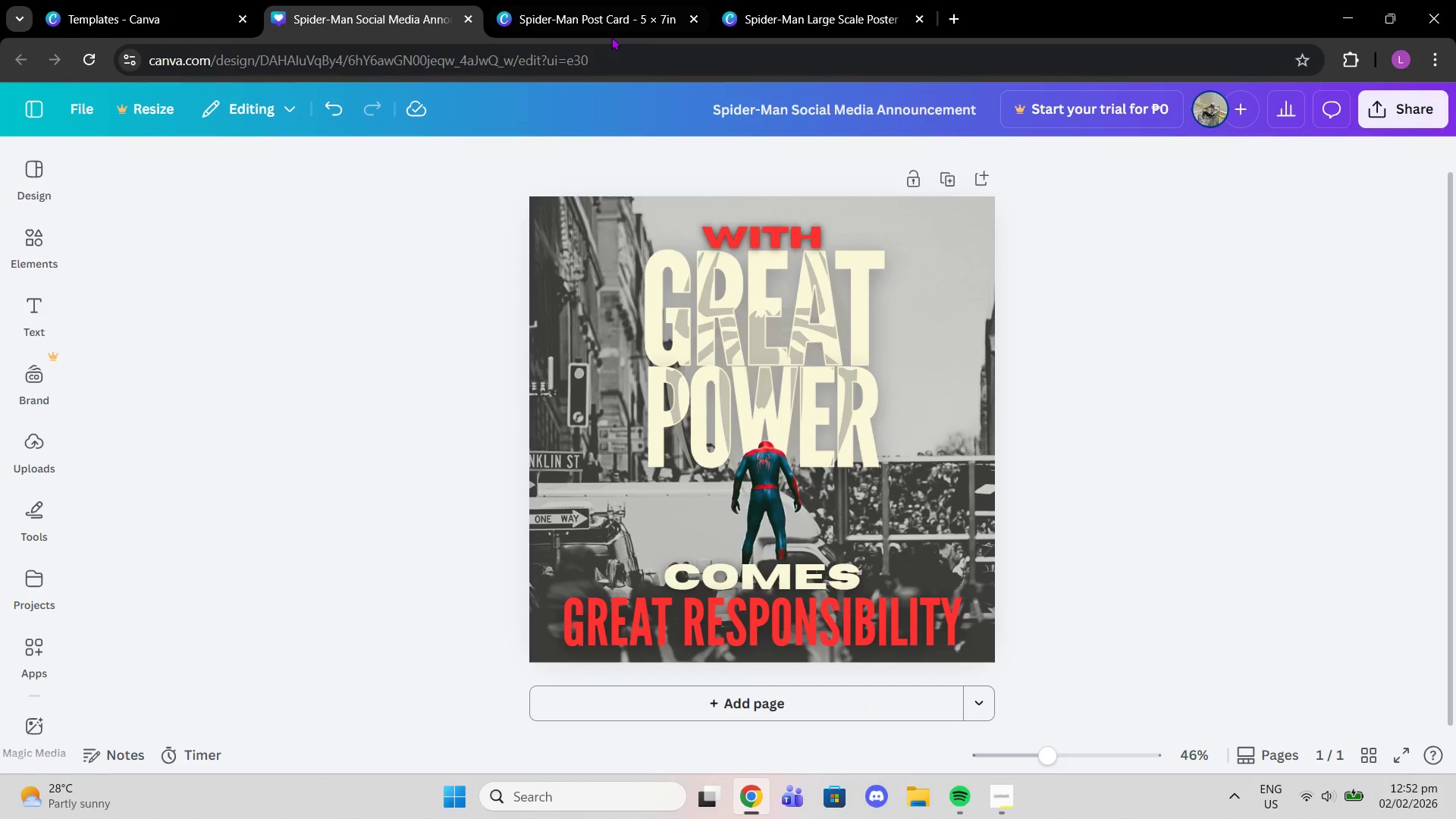 
left_click([587, 0])
 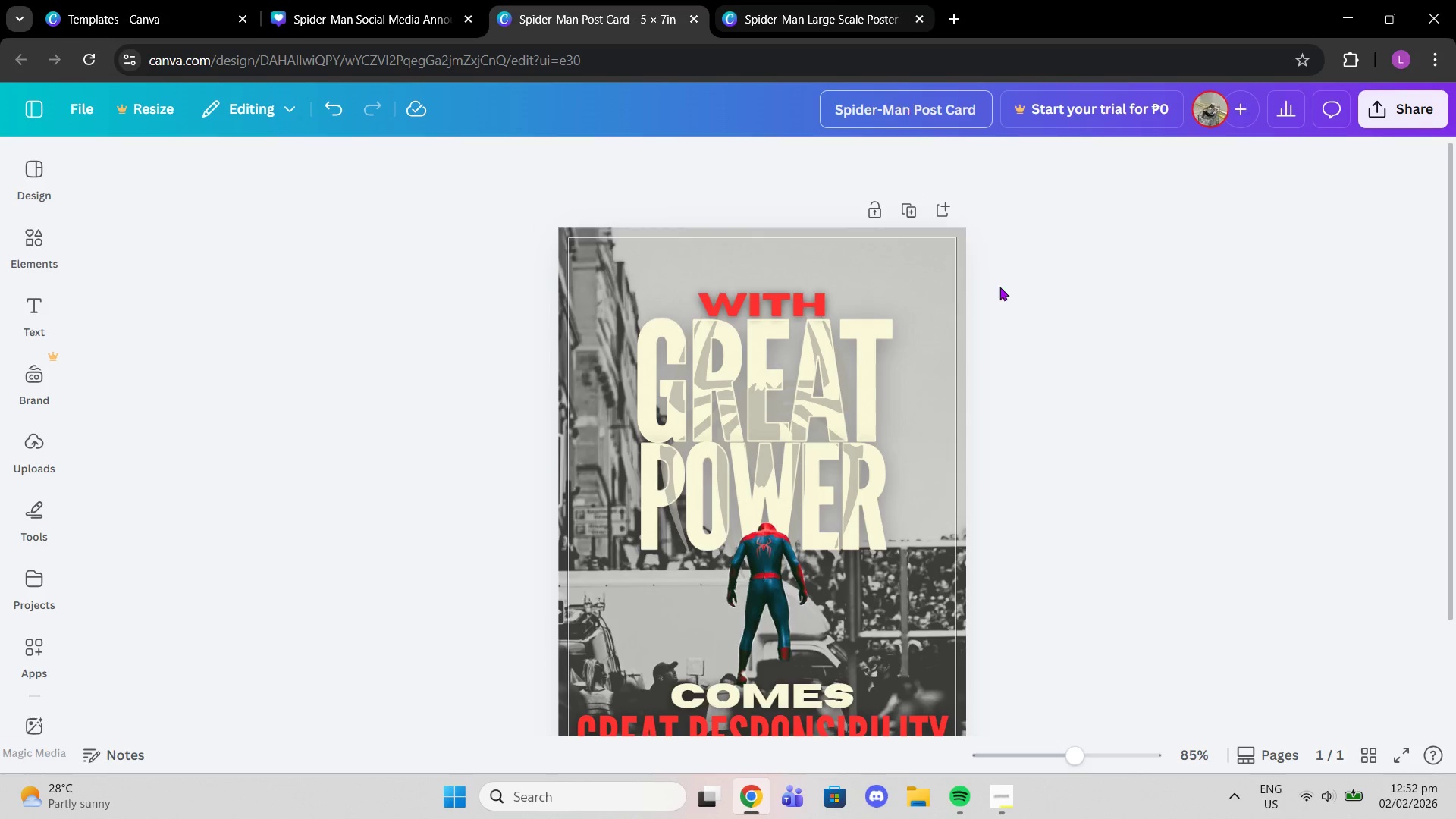 
scroll: coordinate [1129, 356], scroll_direction: down, amount: 2.0
 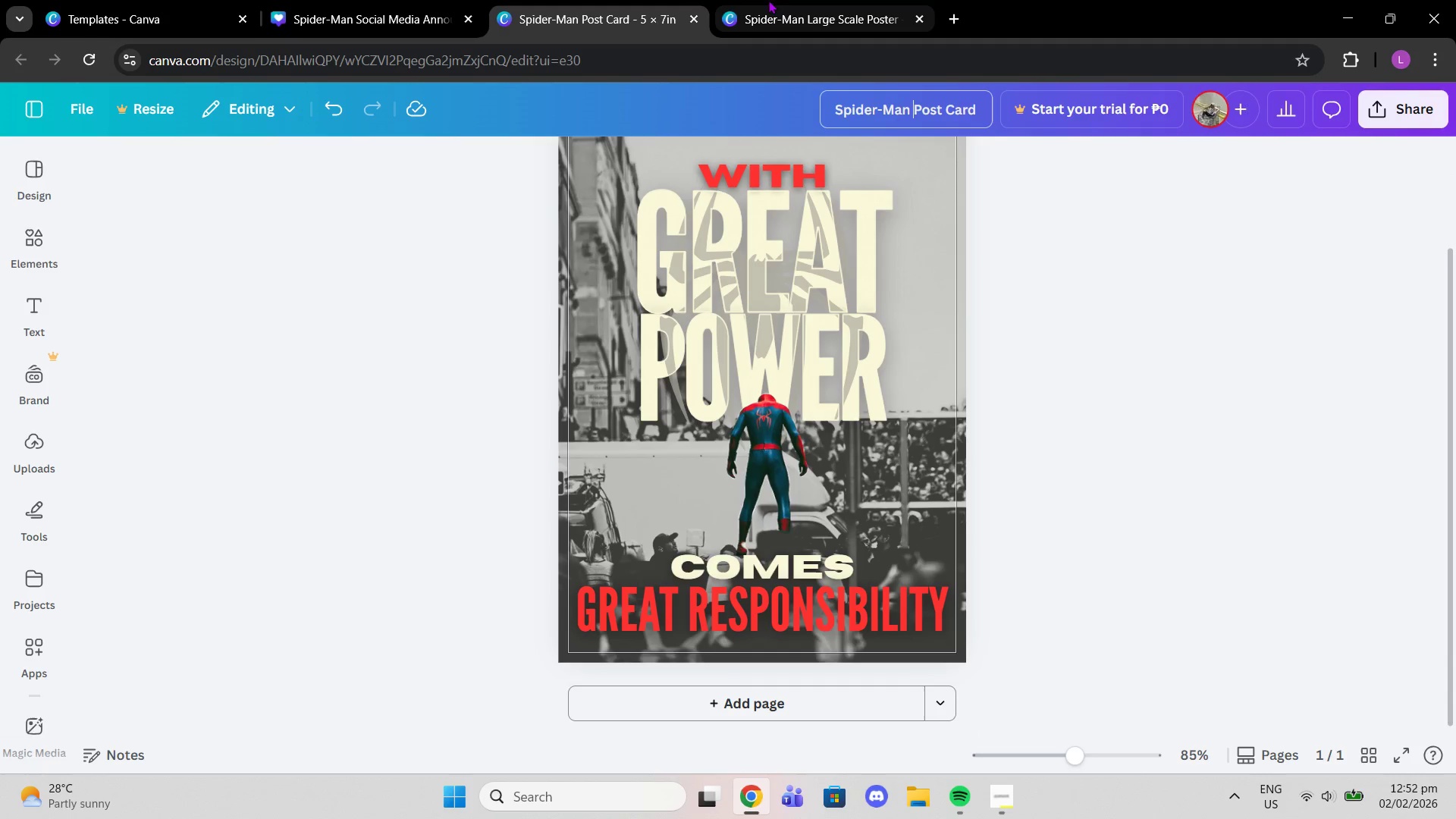 
left_click([824, 0])
 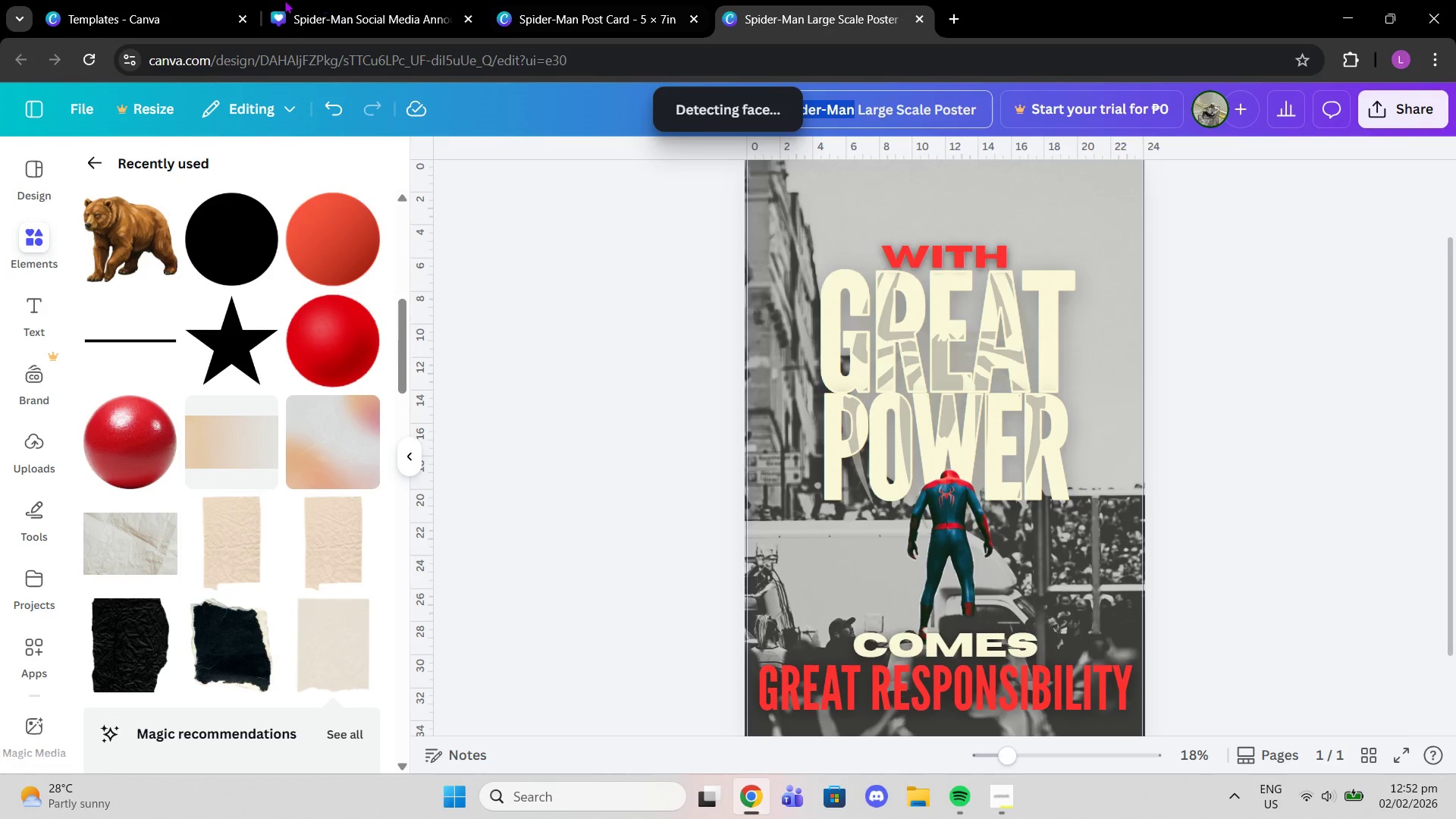 
left_click([283, 0])
 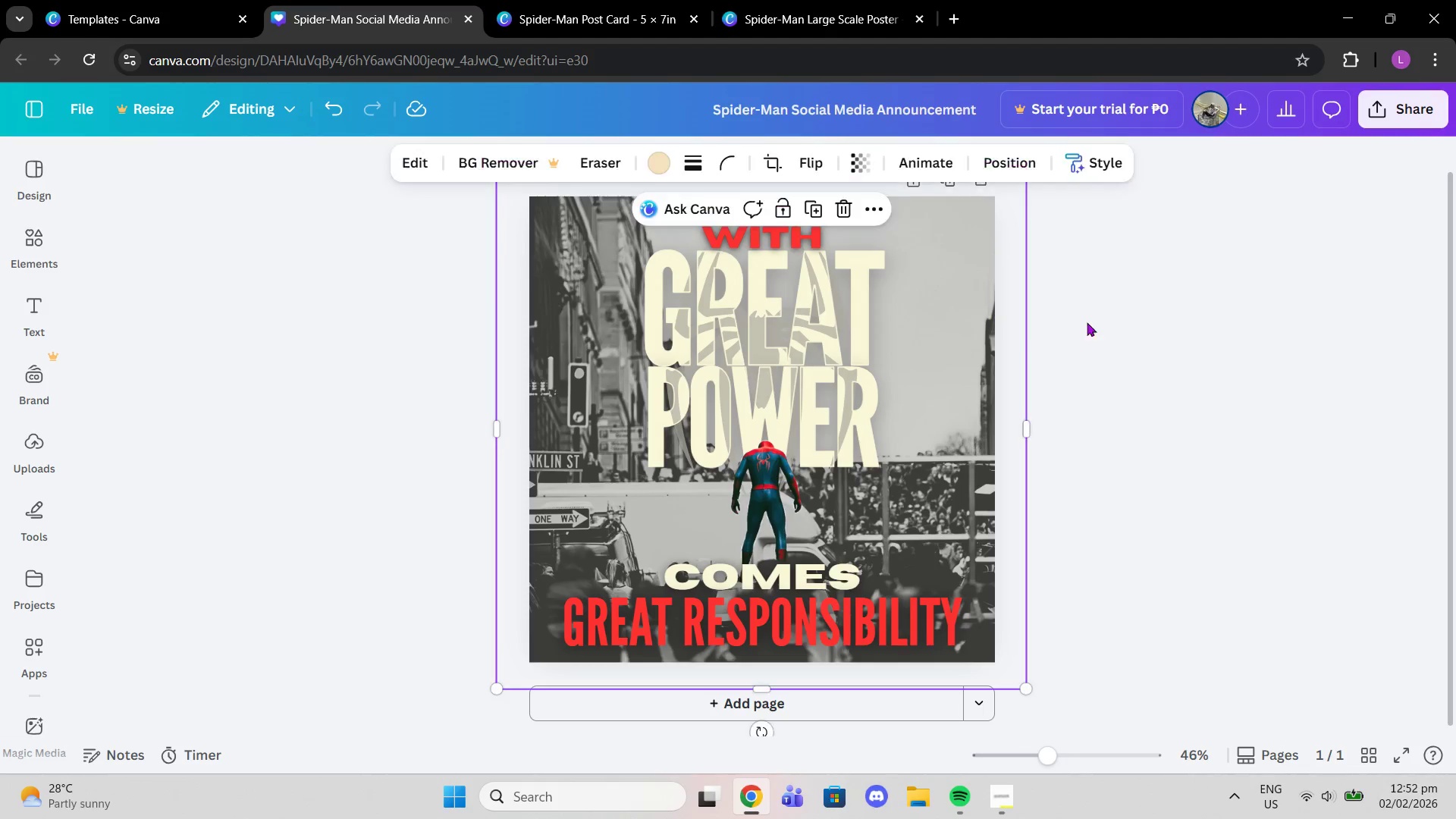 
left_click([1116, 329])
 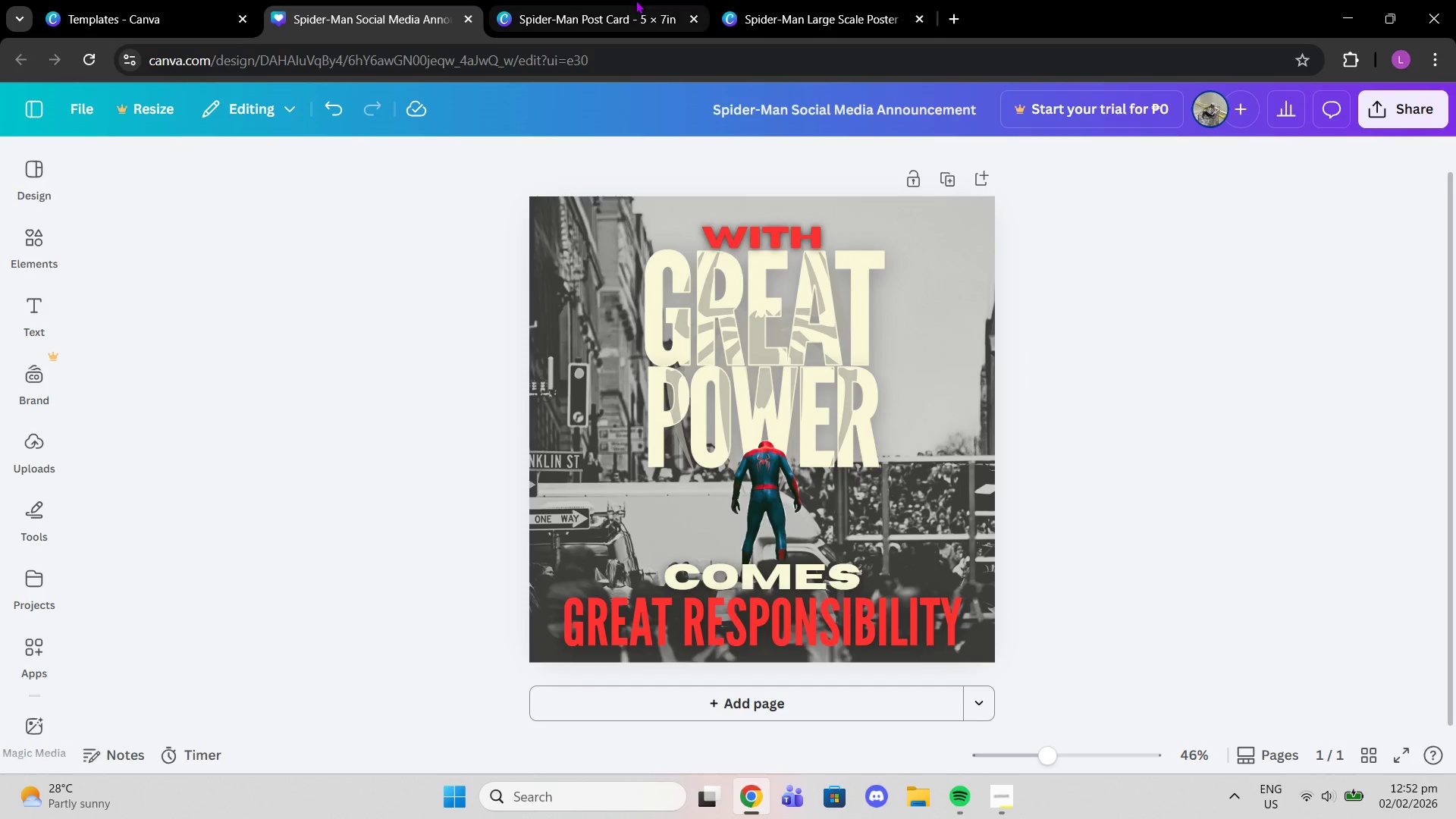 
left_click([635, 0])
 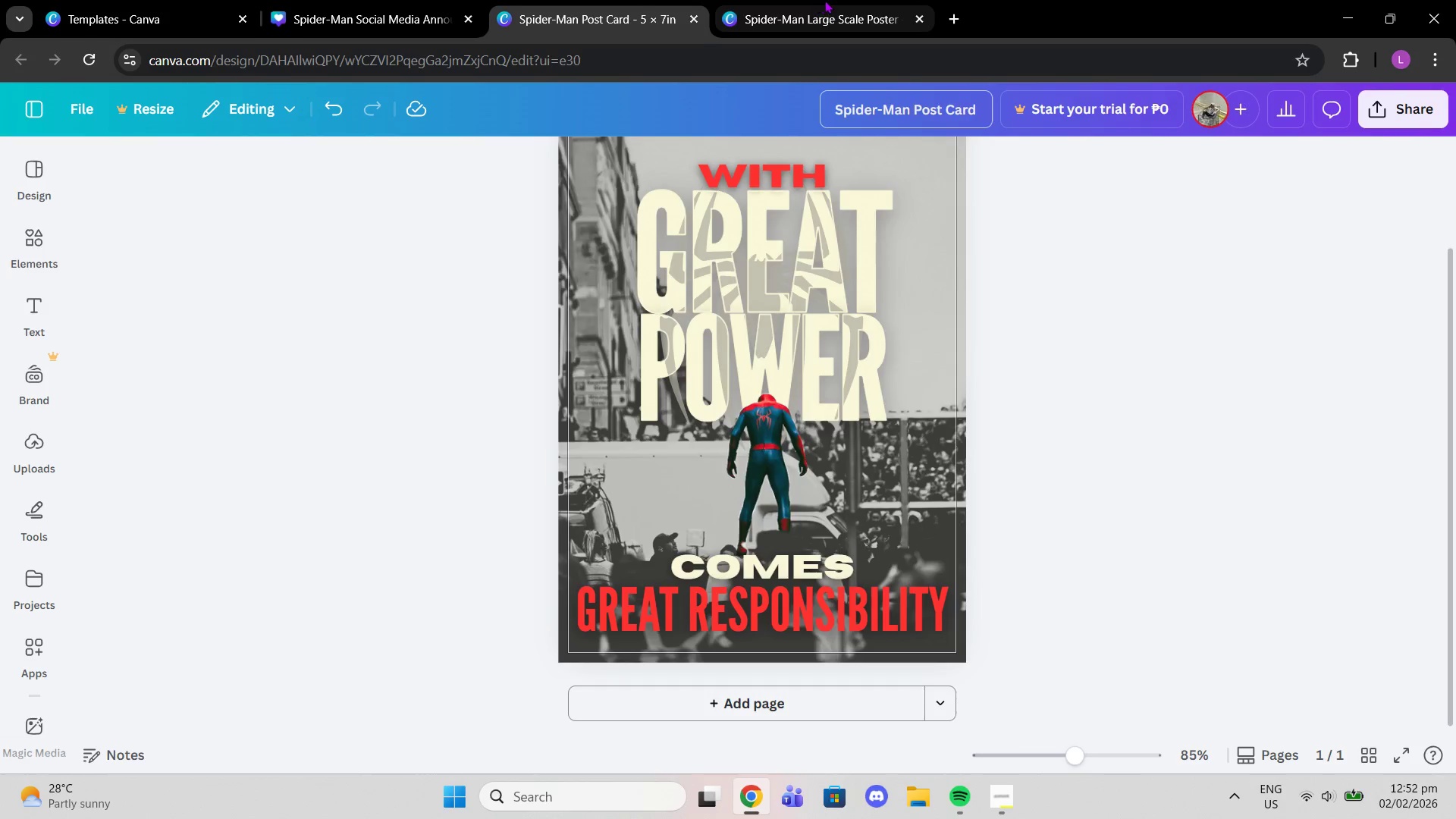 
left_click([832, 0])
 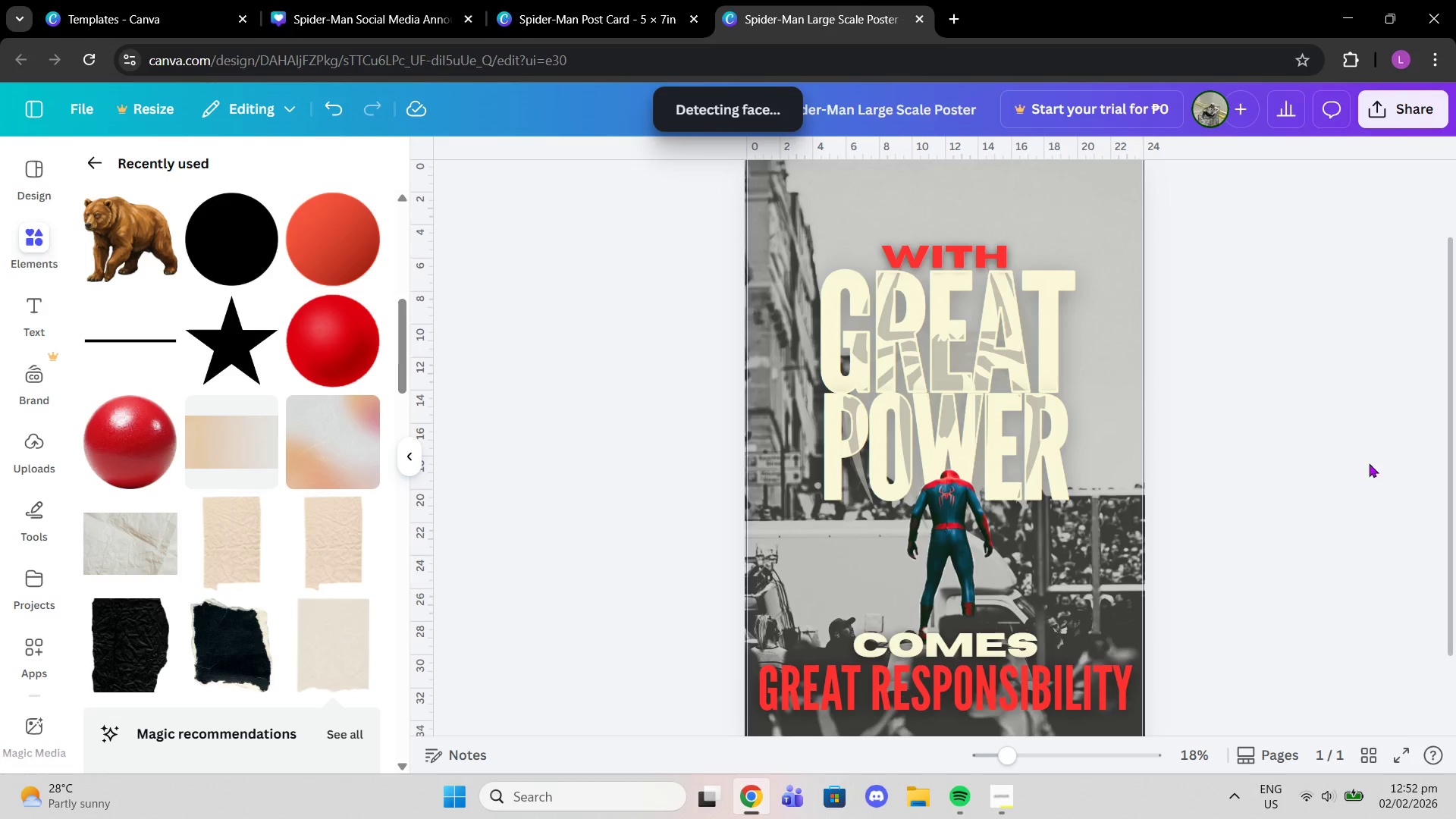 
double_click([1327, 455])
 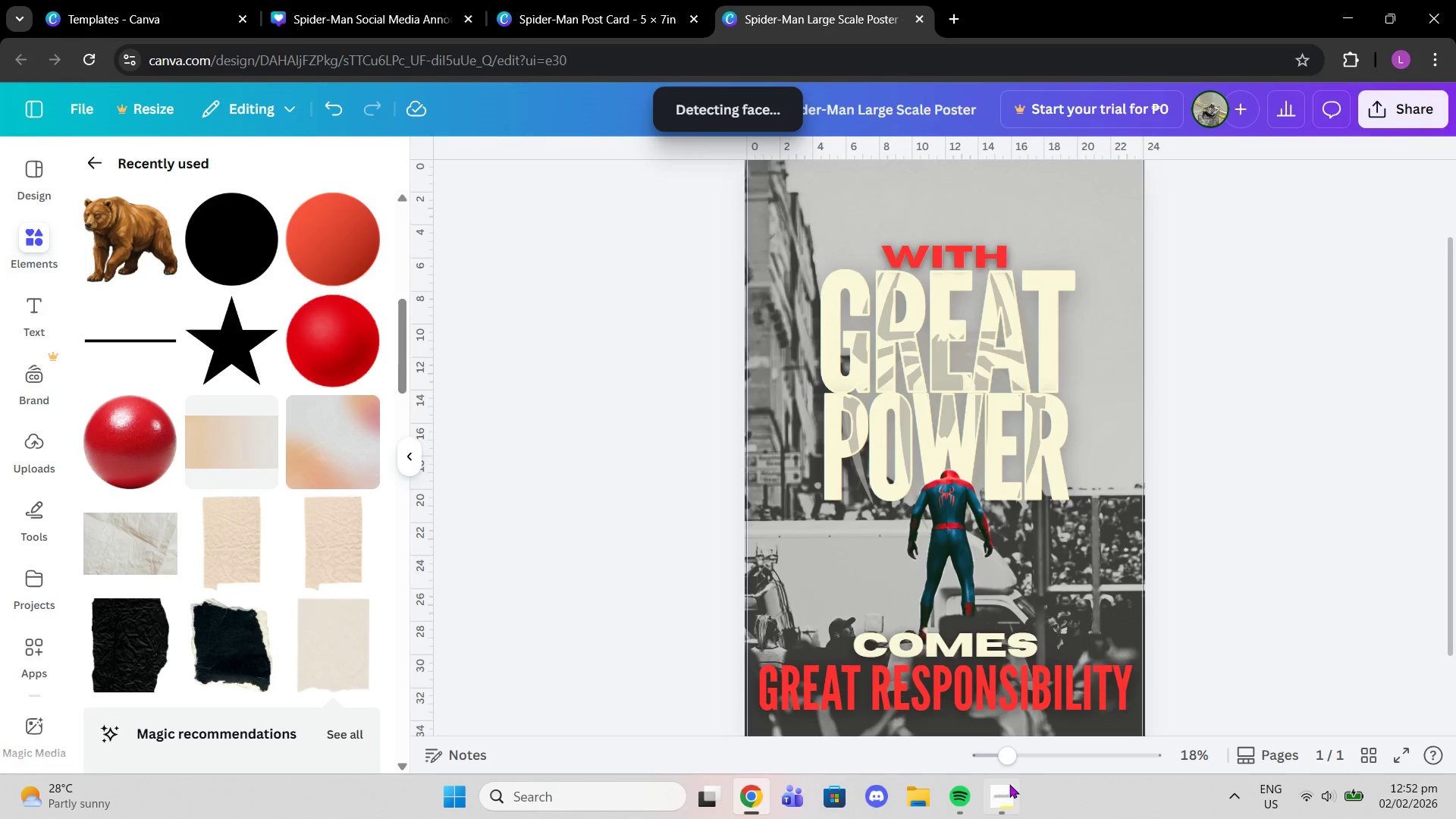 
left_click_drag(start_coordinate=[1009, 785], to_coordinate=[1010, 791])
 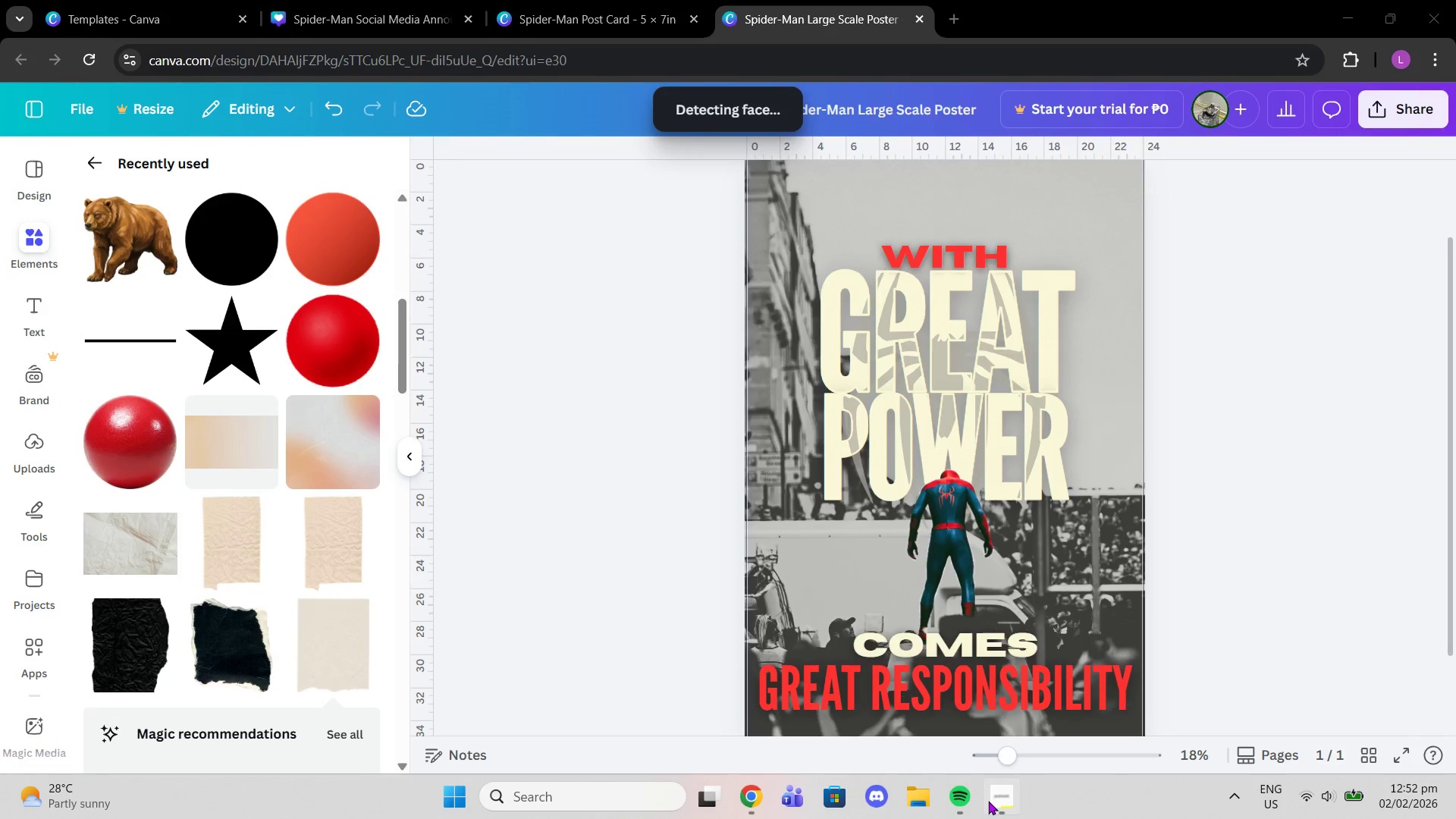 
left_click([985, 801])